 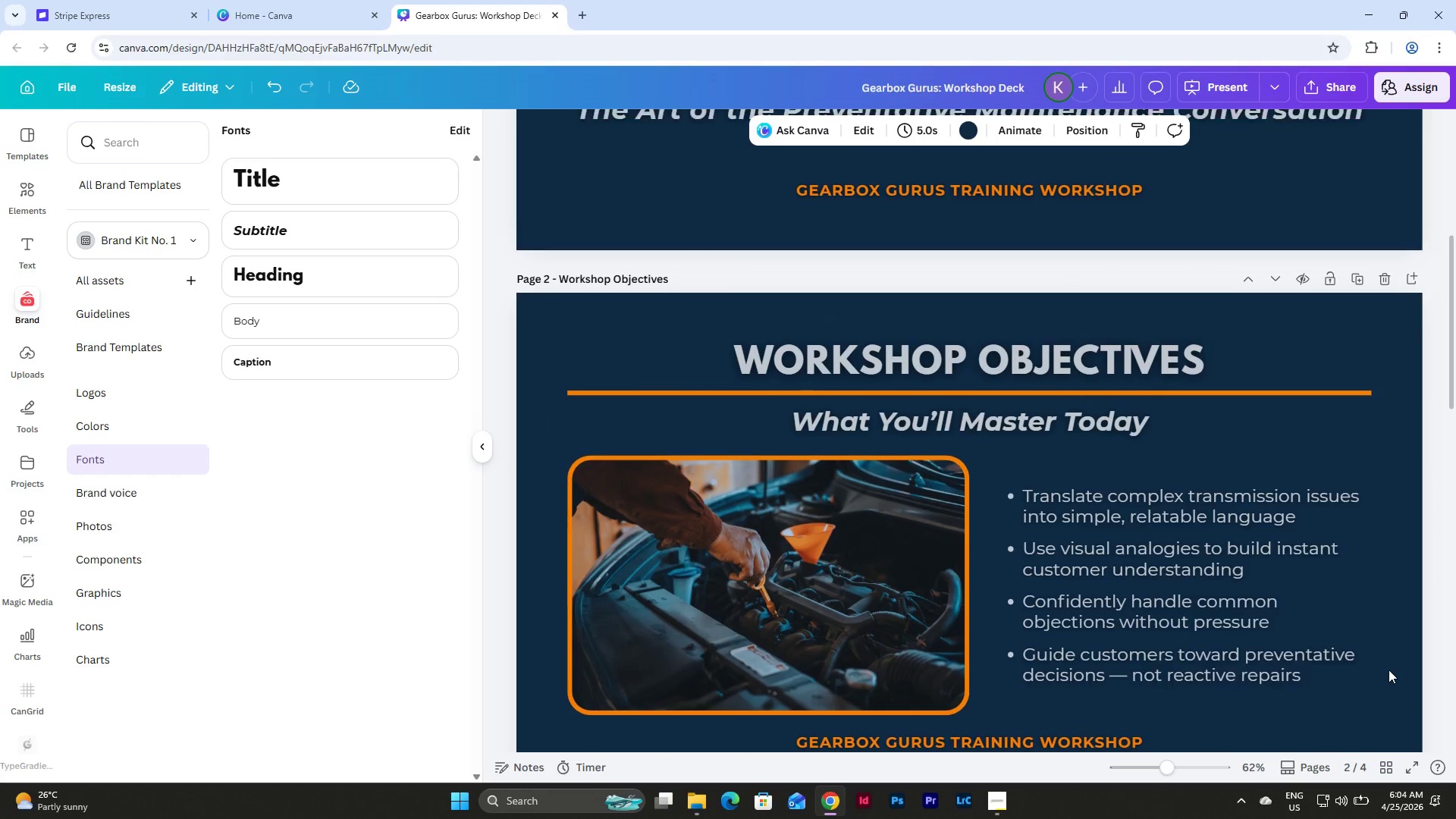 
scroll: coordinate [1369, 682], scroll_direction: down, amount: 19.0
 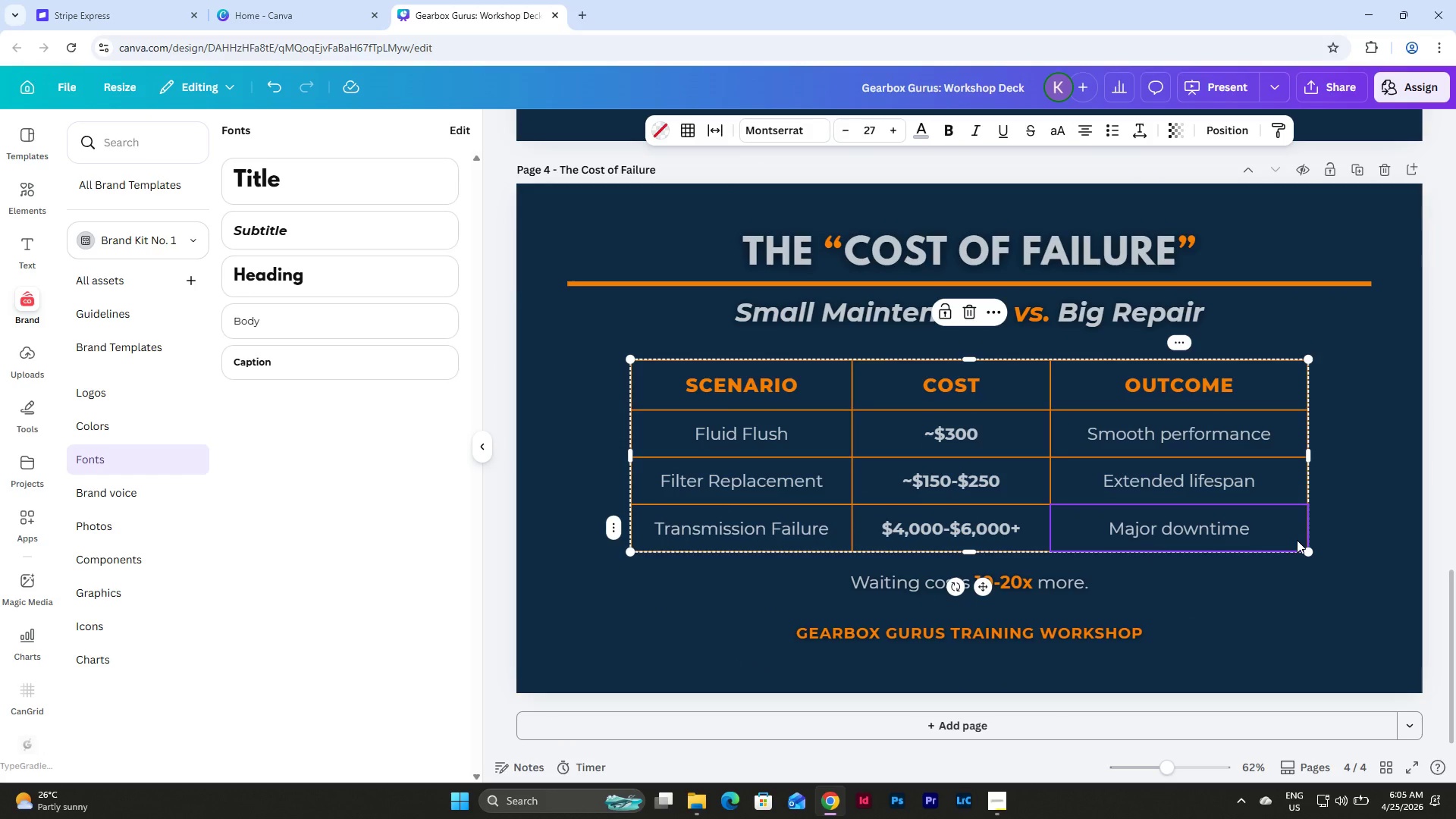 
left_click([1356, 550])
 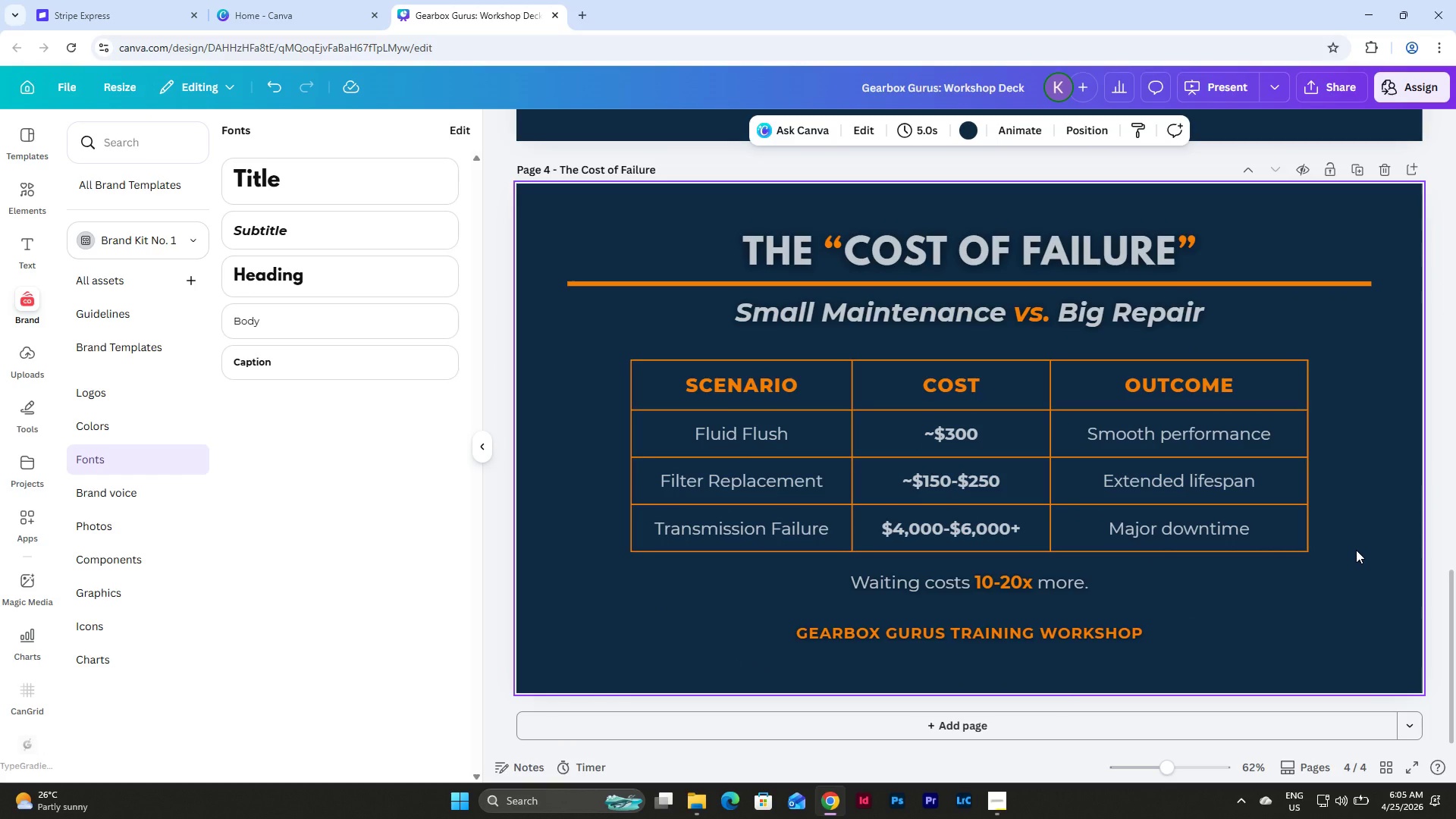 
scroll: coordinate [1356, 550], scroll_direction: down, amount: 3.0
 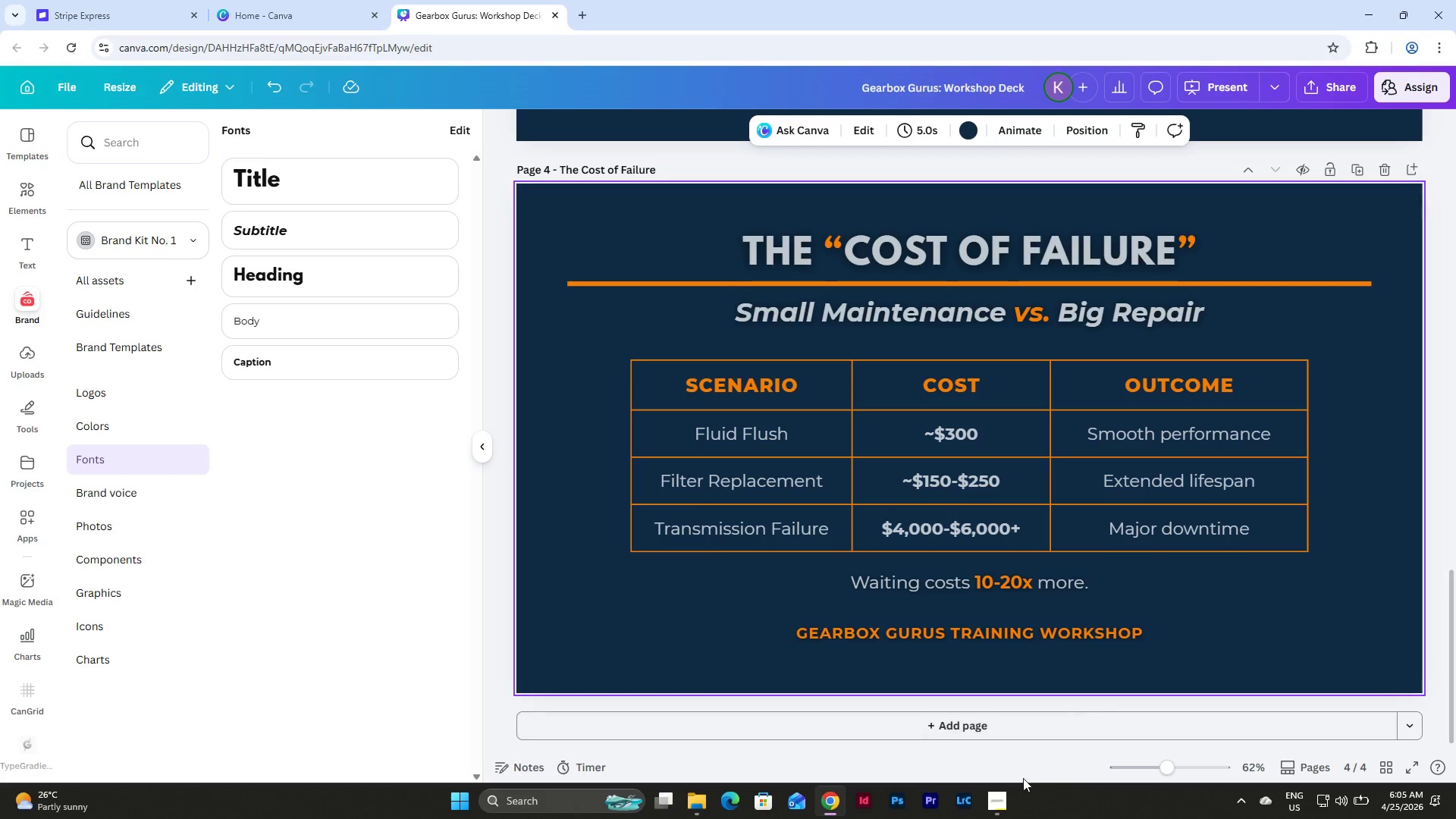 
left_click([1002, 798])